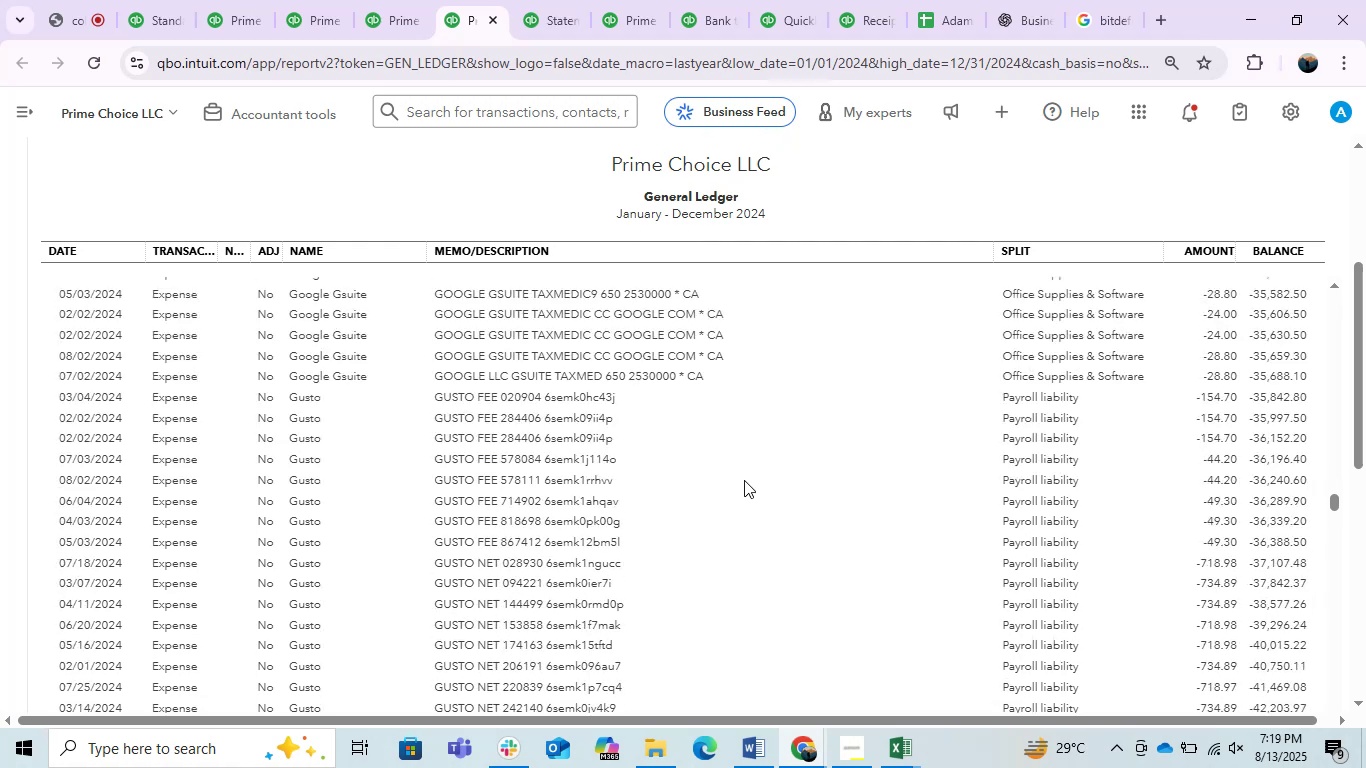 
scroll: coordinate [744, 480], scroll_direction: down, amount: 2.0
 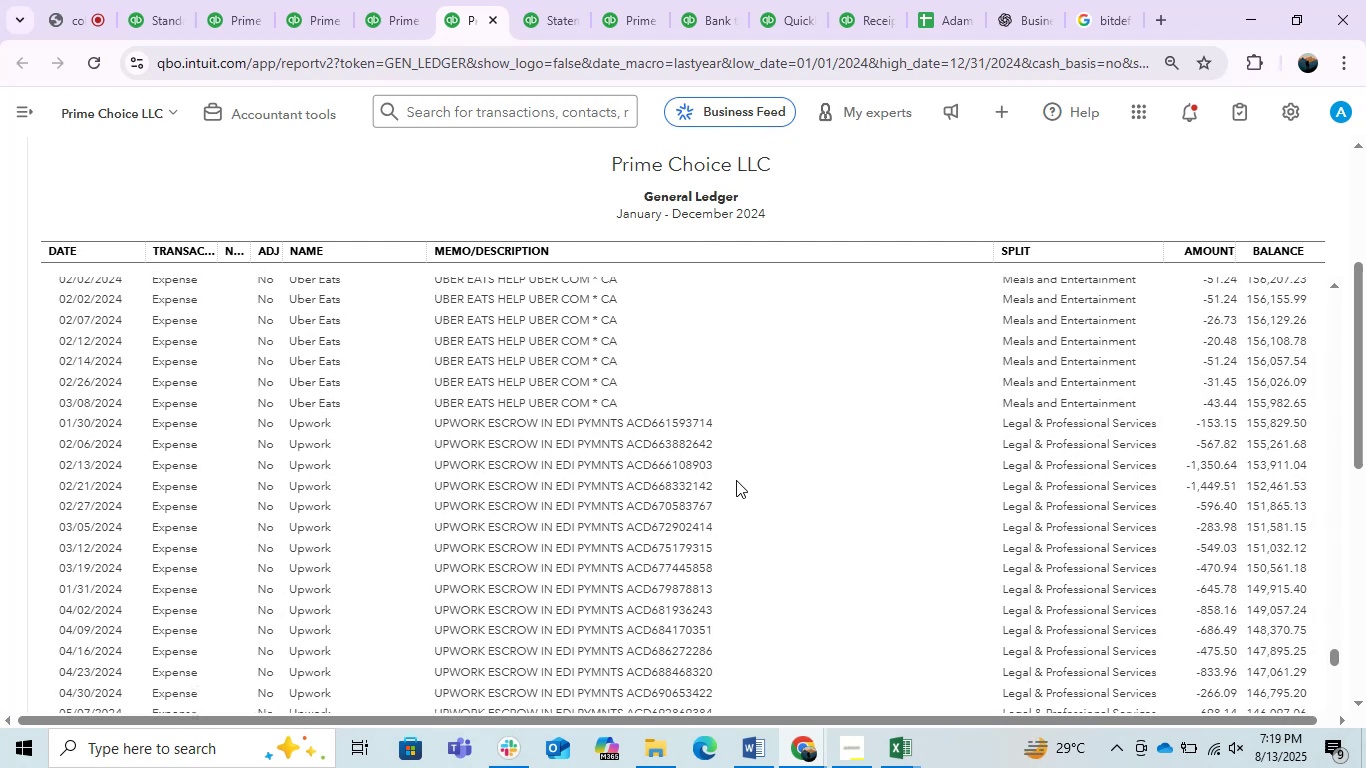 
wait(21.37)
 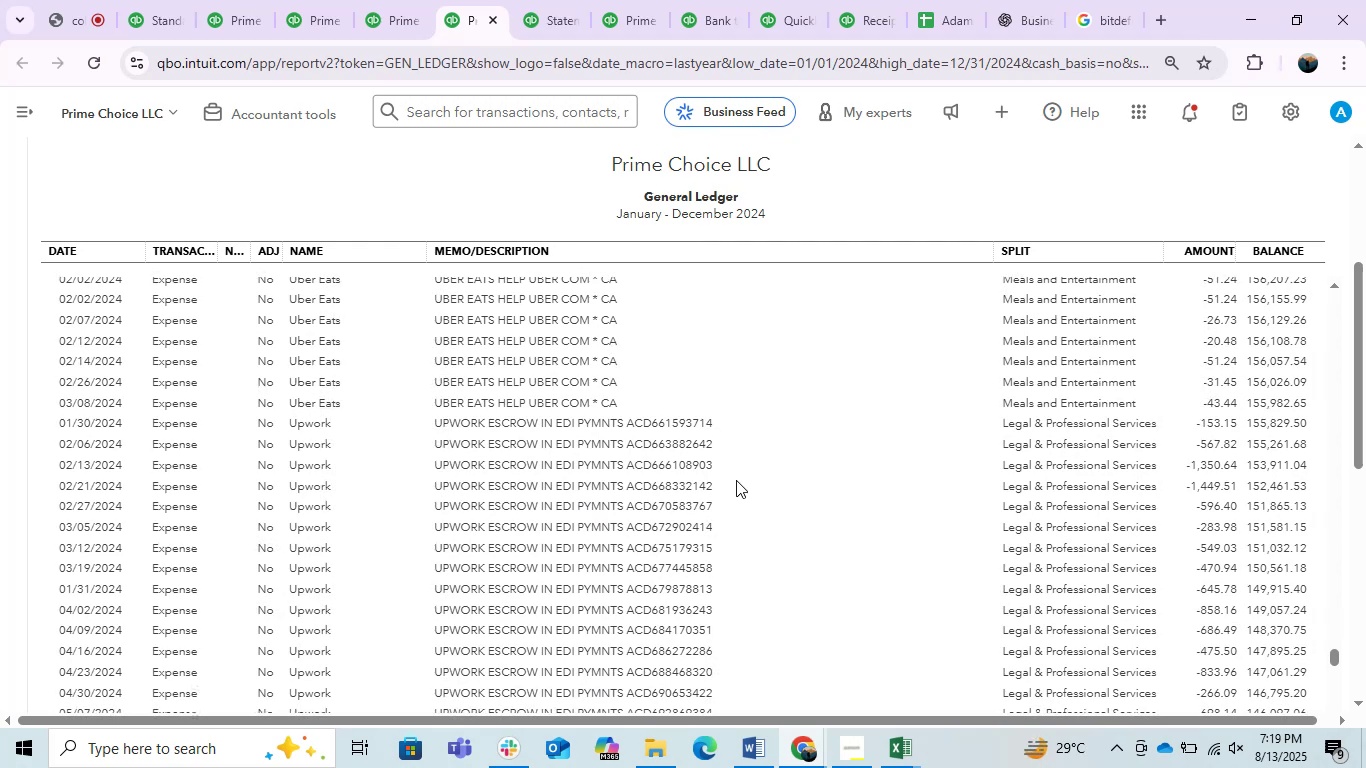 
scroll: coordinate [675, 470], scroll_direction: up, amount: 6.0
 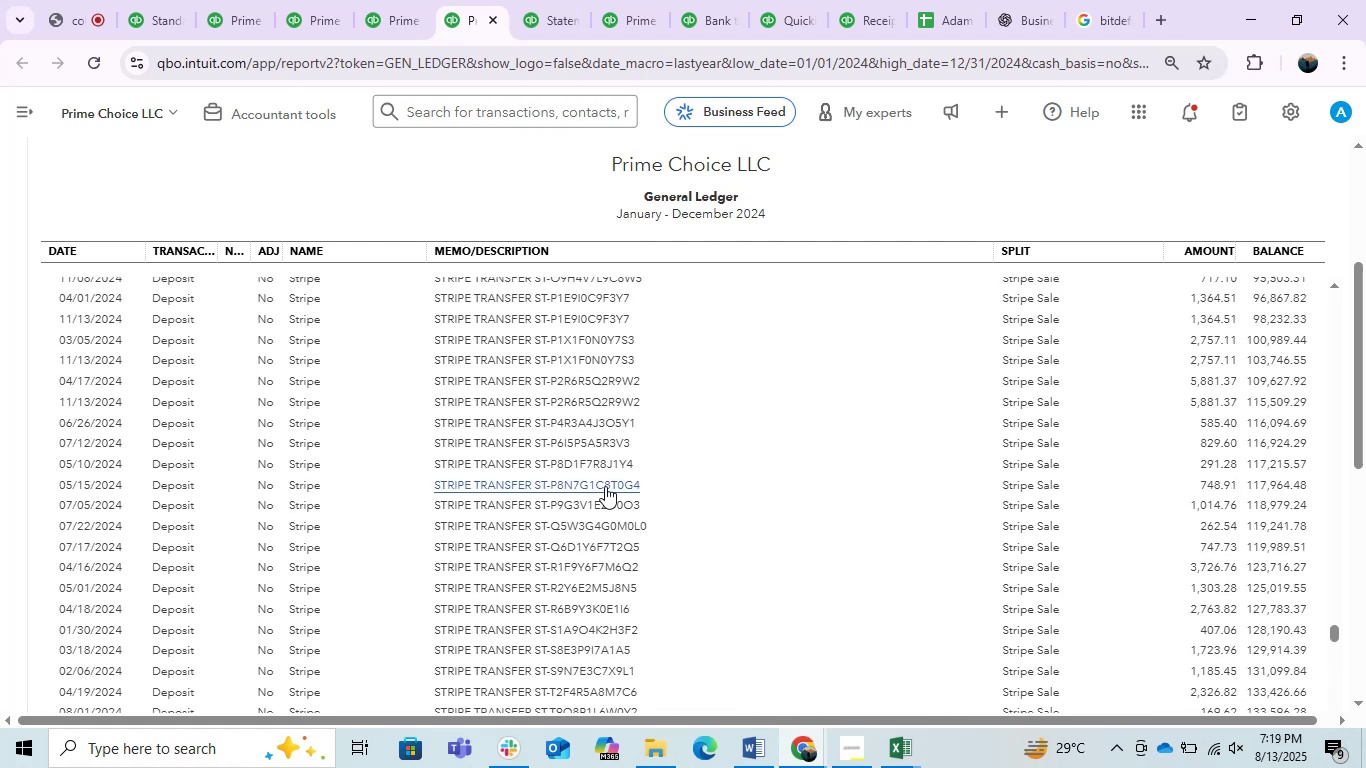 